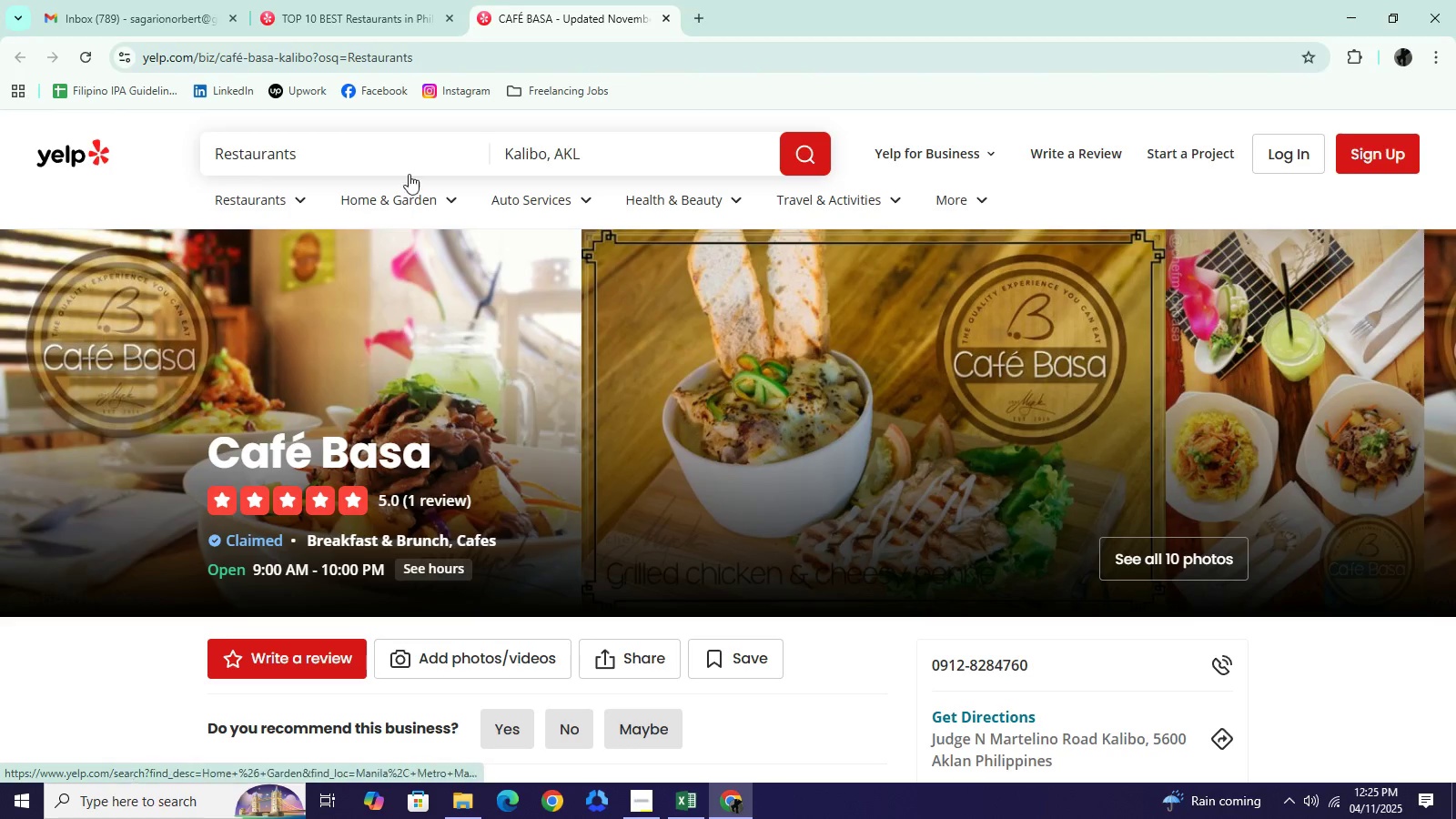 
left_click([356, 13])
 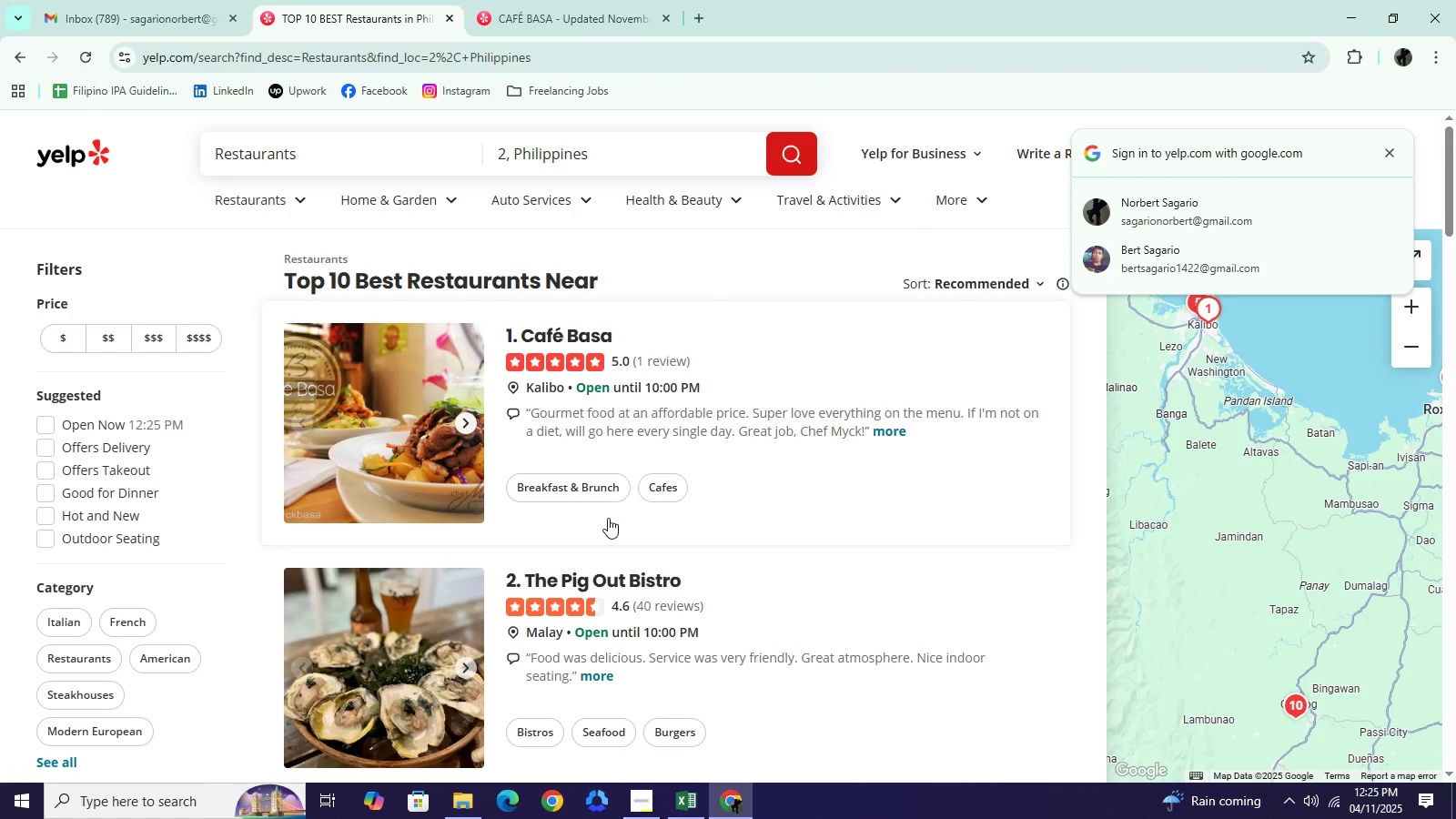 
scroll: coordinate [606, 521], scroll_direction: down, amount: 1.0
 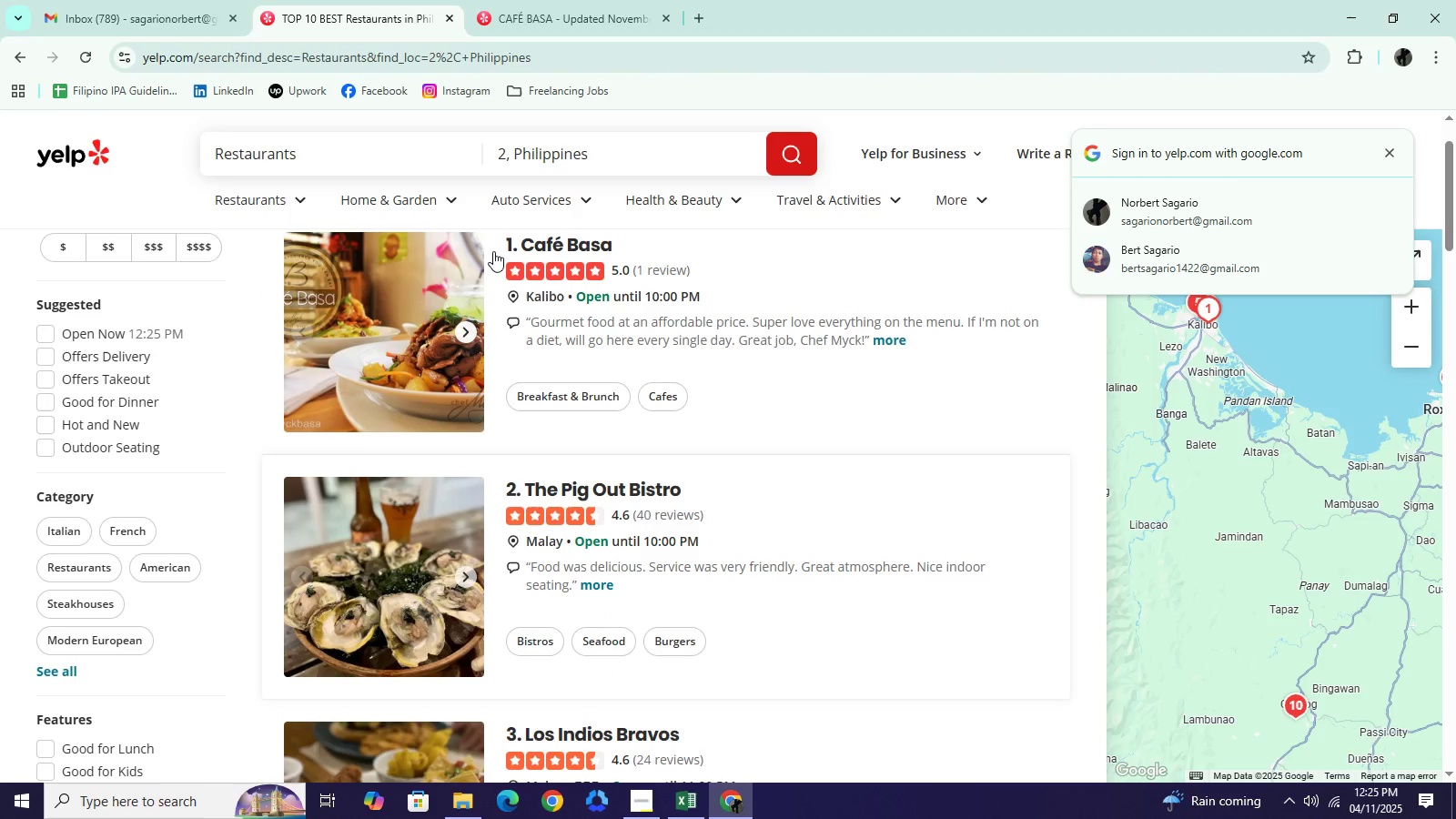 
left_click_drag(start_coordinate=[493, 251], to_coordinate=[656, 248])
 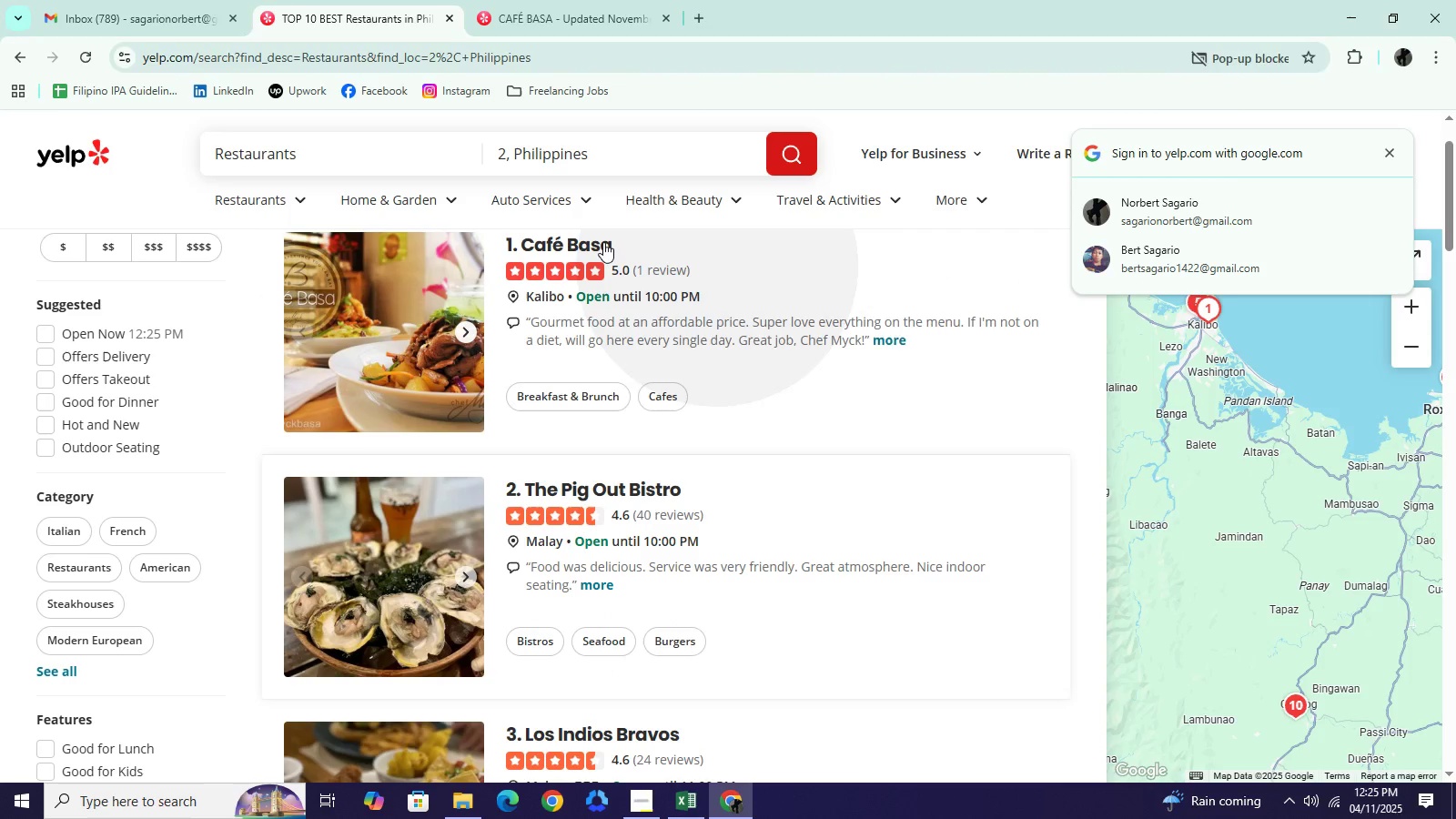 
left_click_drag(start_coordinate=[717, 266], to_coordinate=[523, 239])
 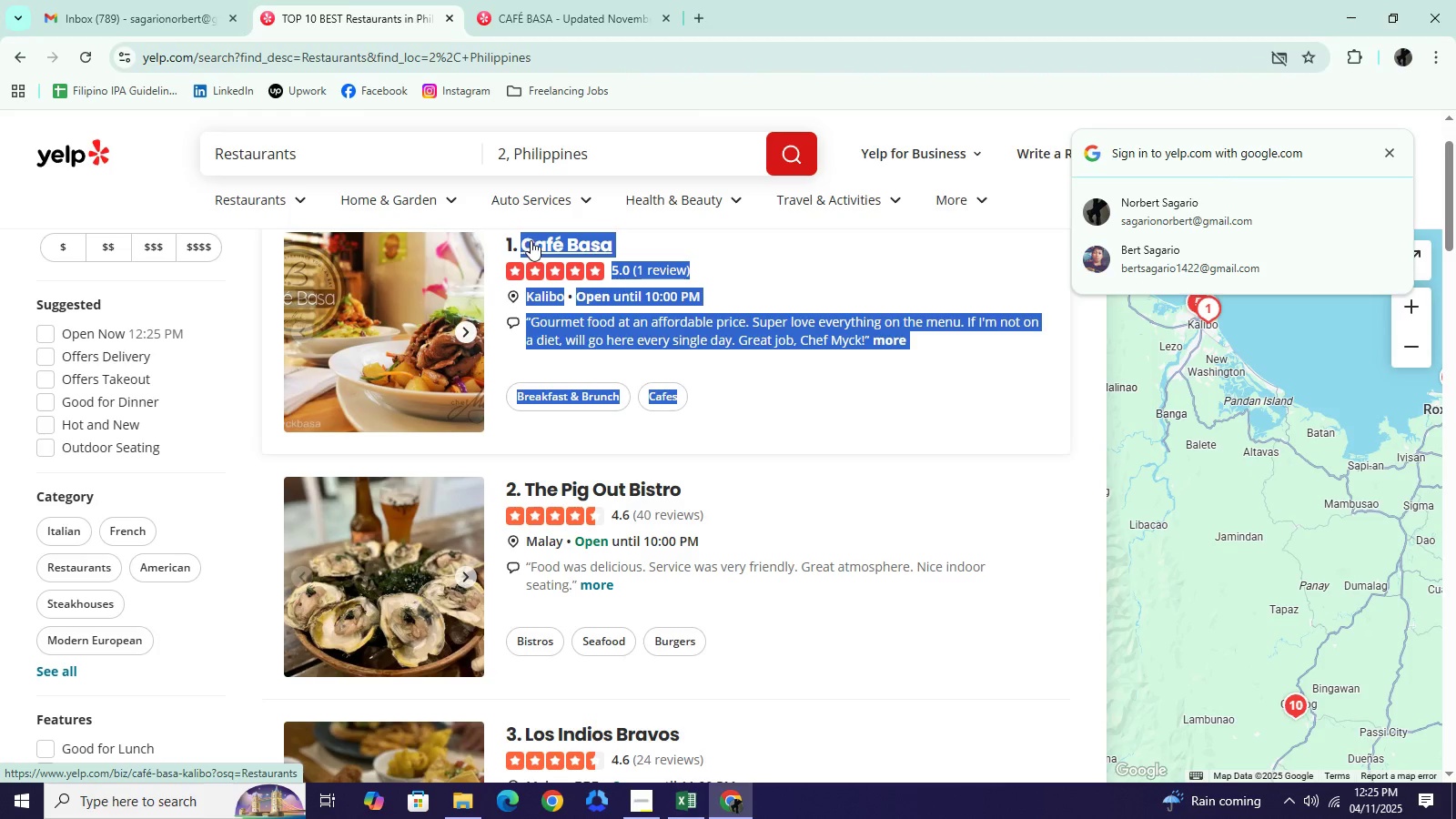 
key(Control+C)
 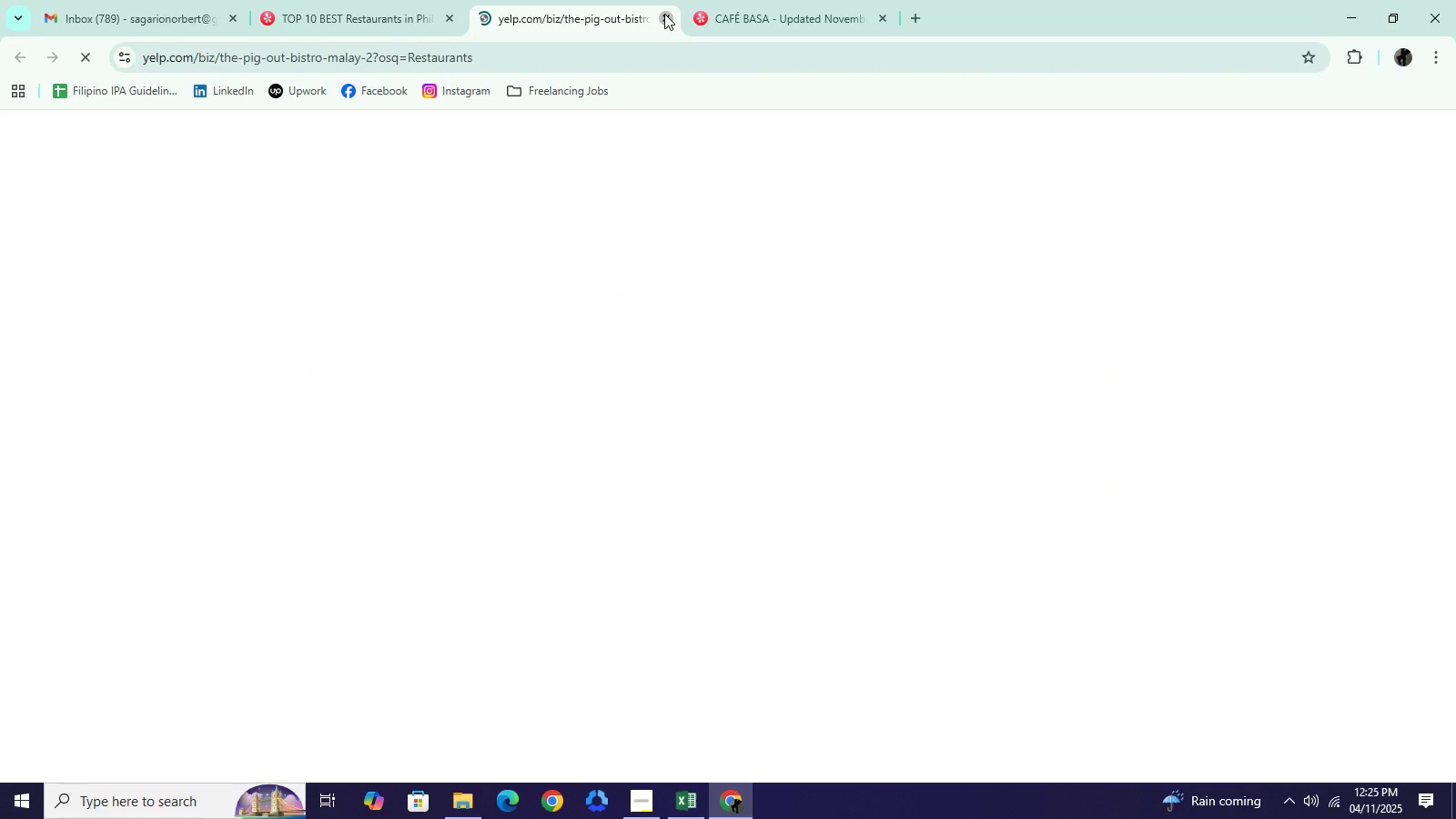 
left_click([395, 26])
 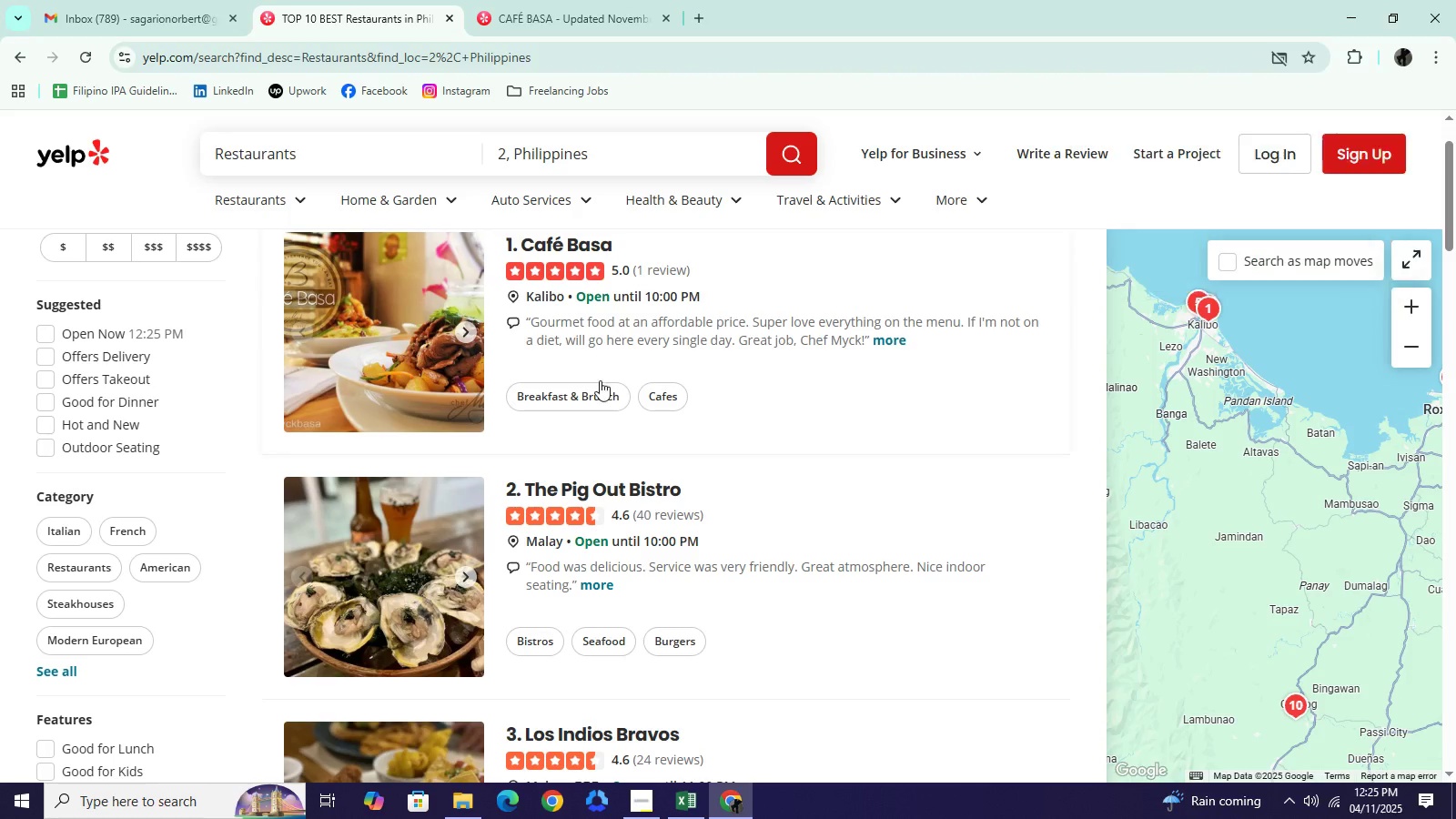 
scroll: coordinate [598, 356], scroll_direction: up, amount: 2.0
 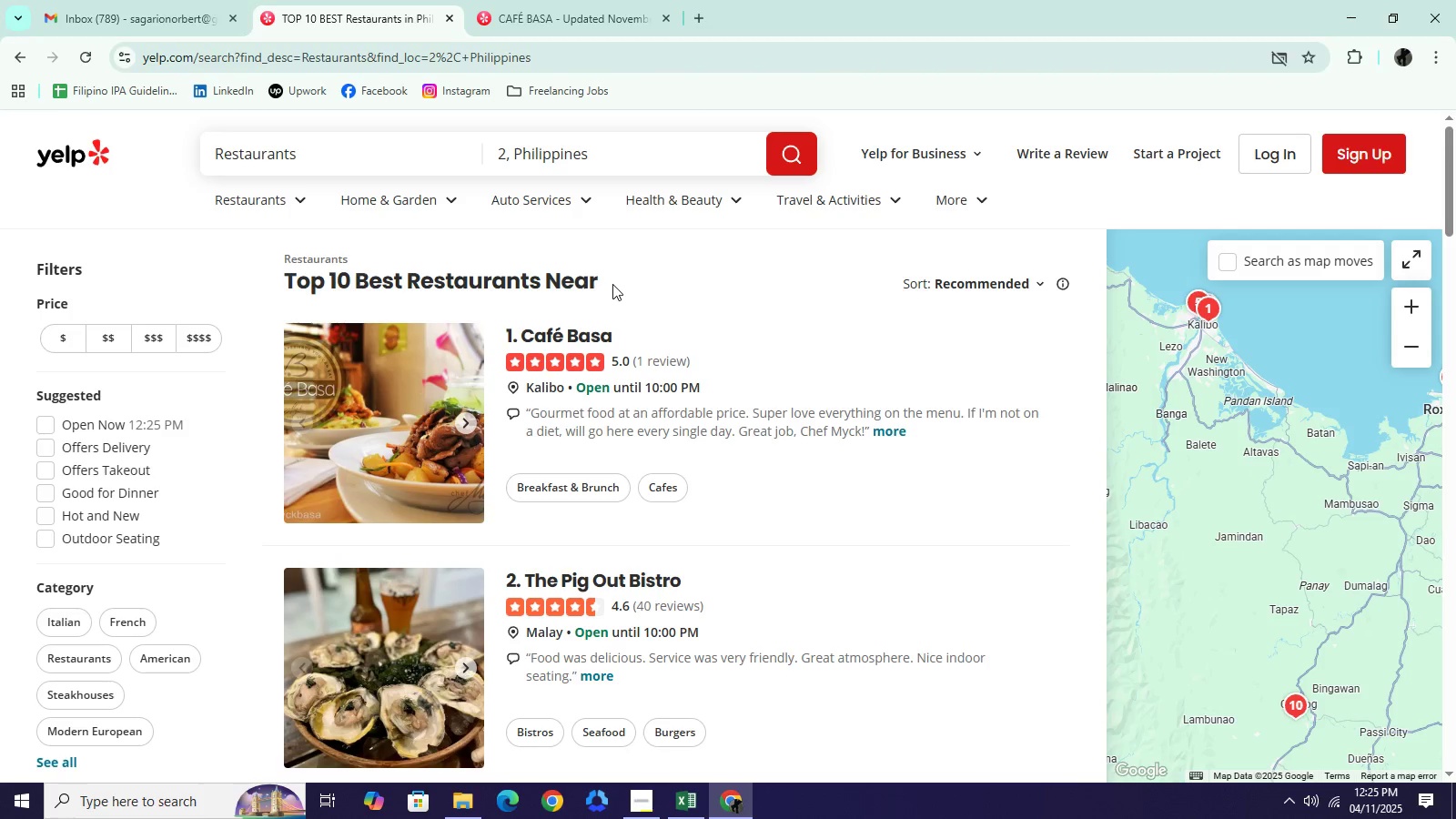 
left_click_drag(start_coordinate=[612, 284], to_coordinate=[619, 325])
 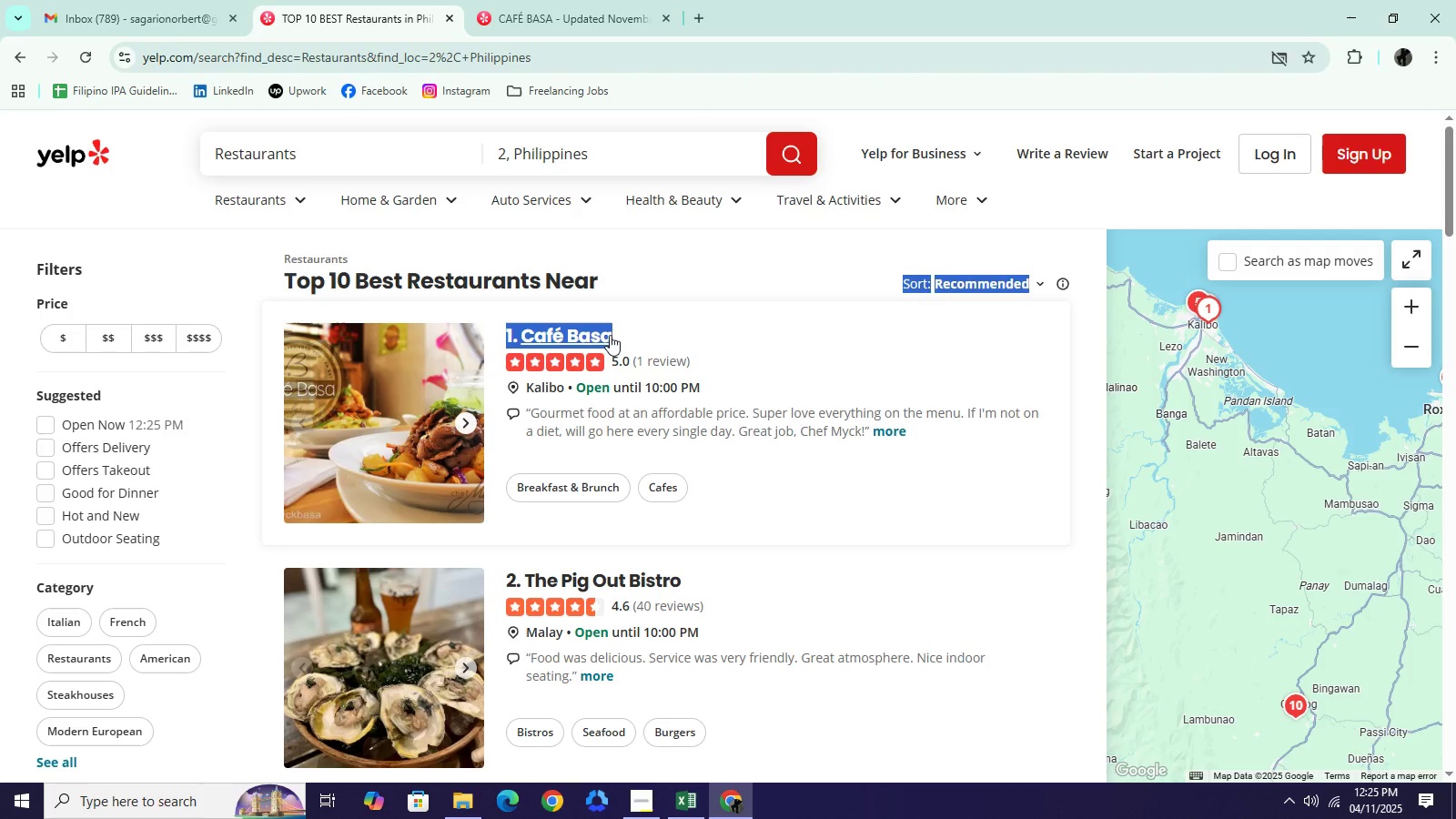 
key(Control+C)
 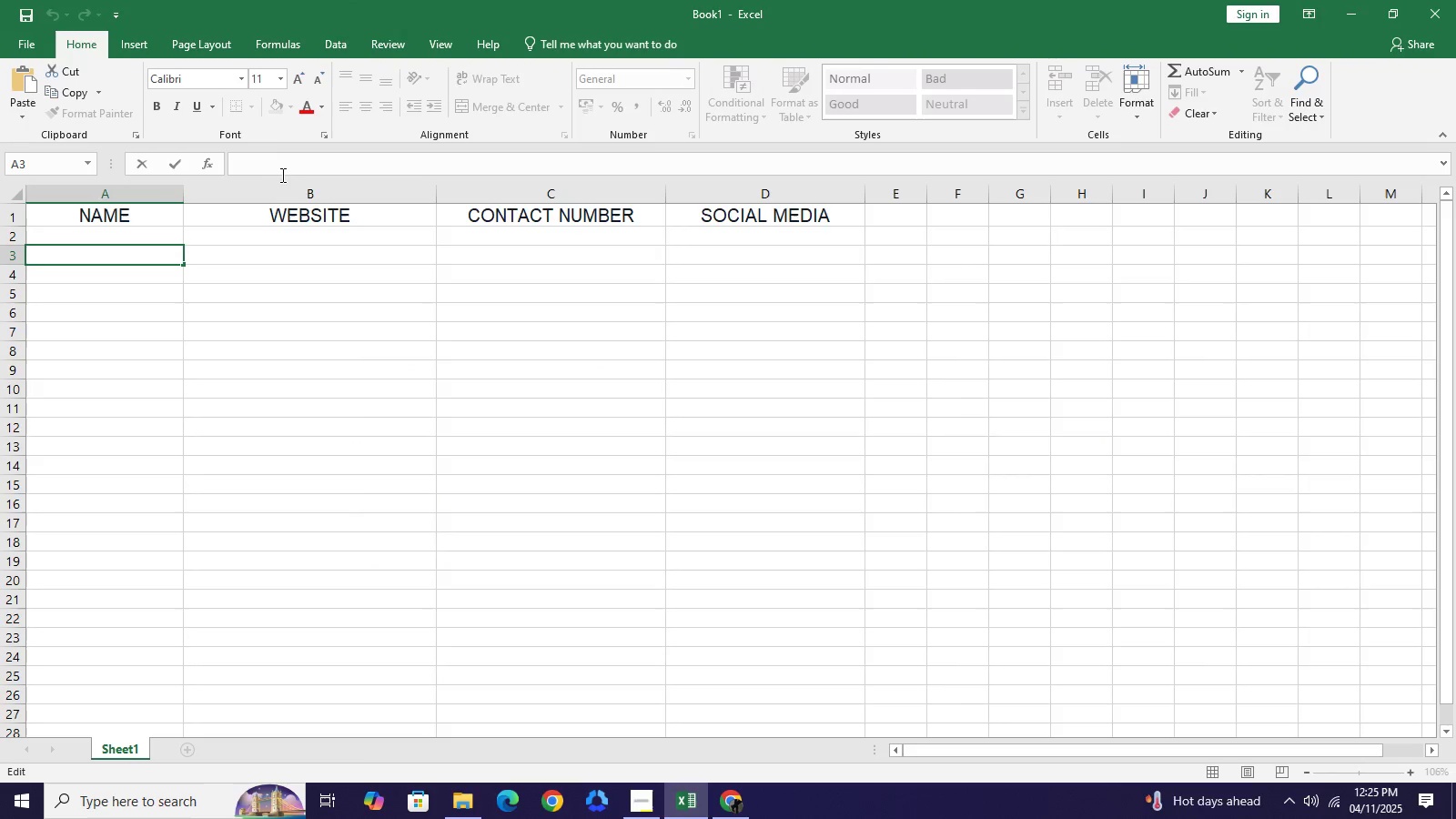 
key(Control+ControlLeft)
 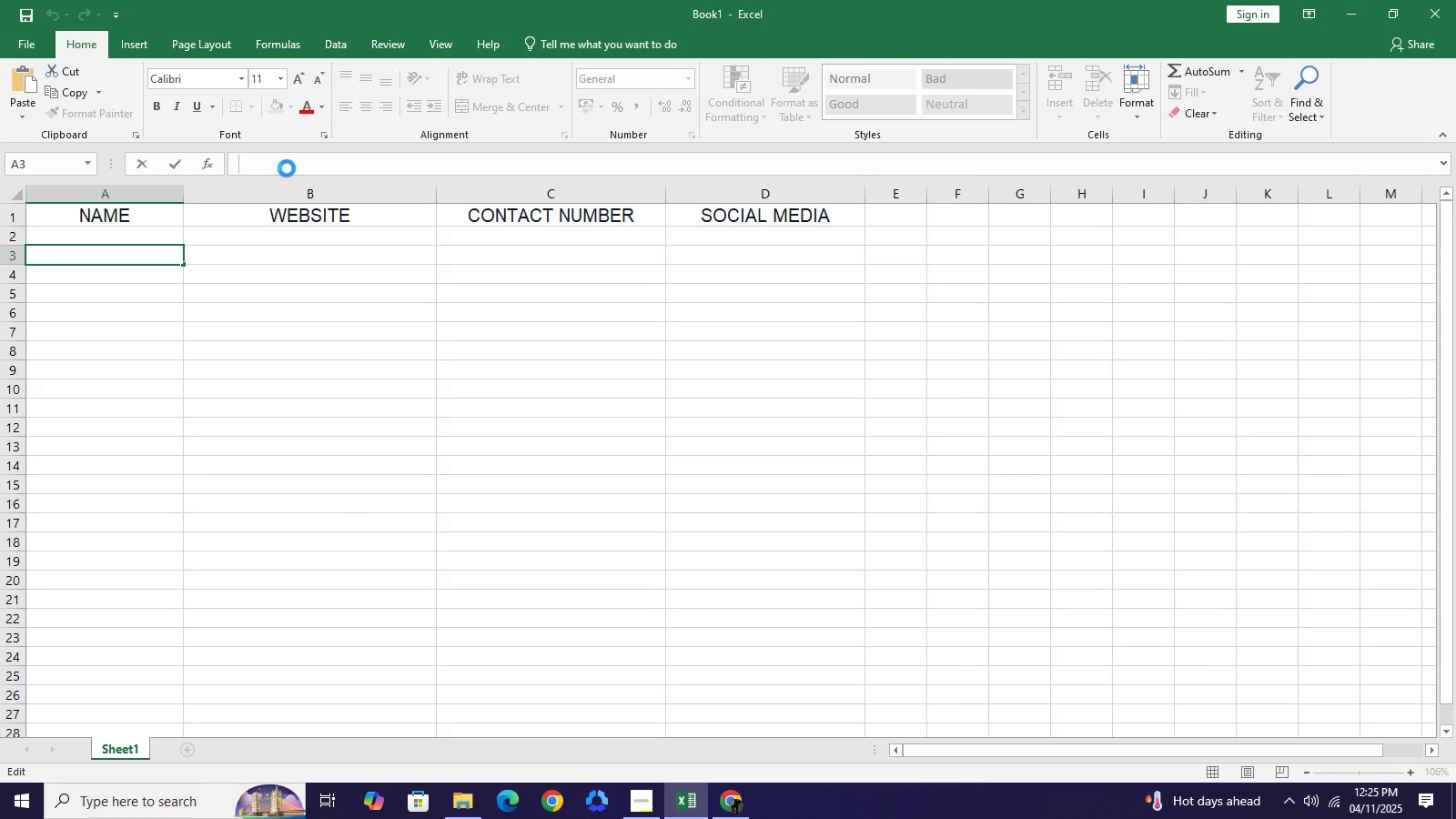 
key(Control+V)
 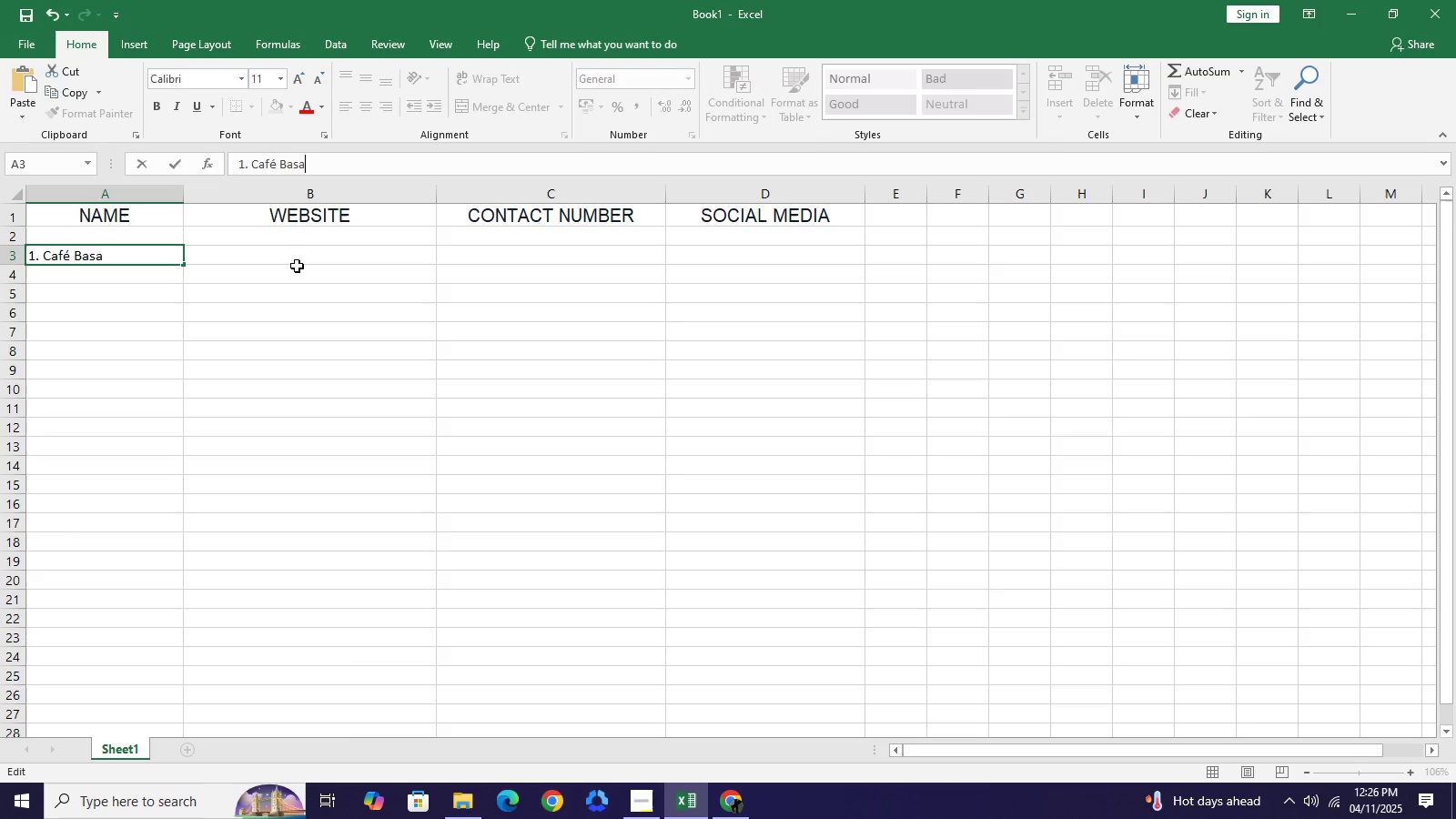 
wait(7.27)
 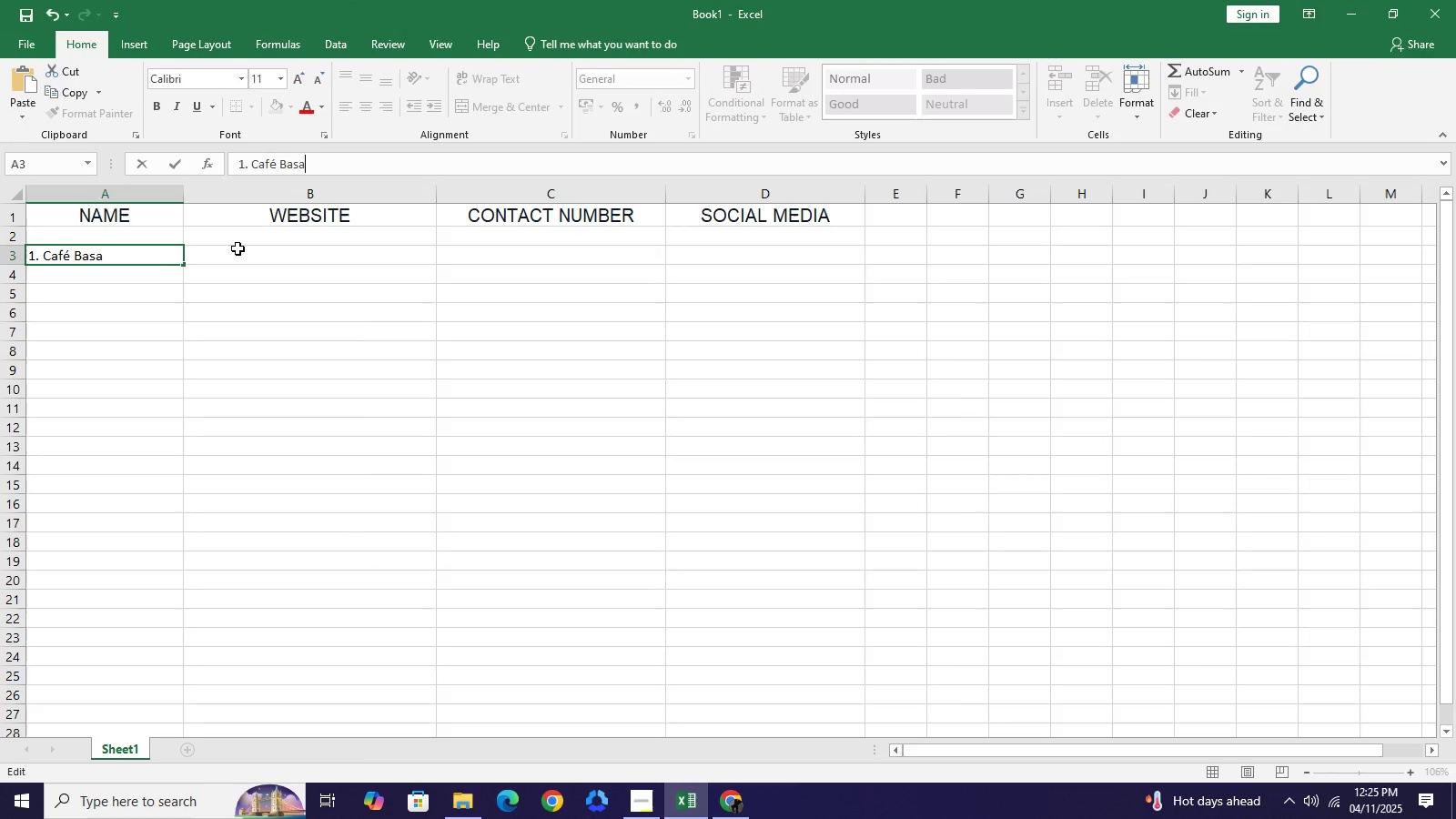 
left_click([744, 813])
 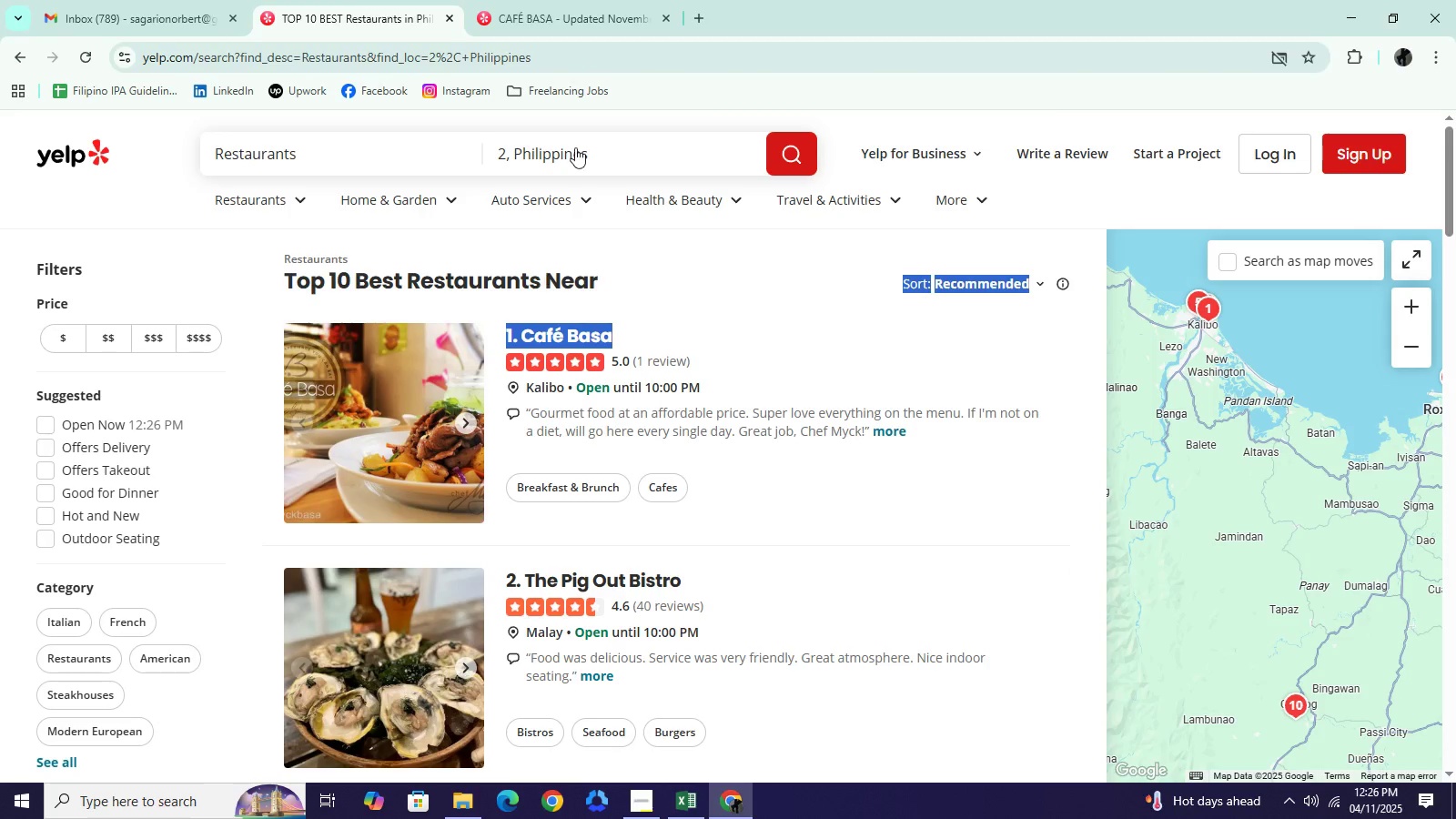 
left_click([588, 0])
 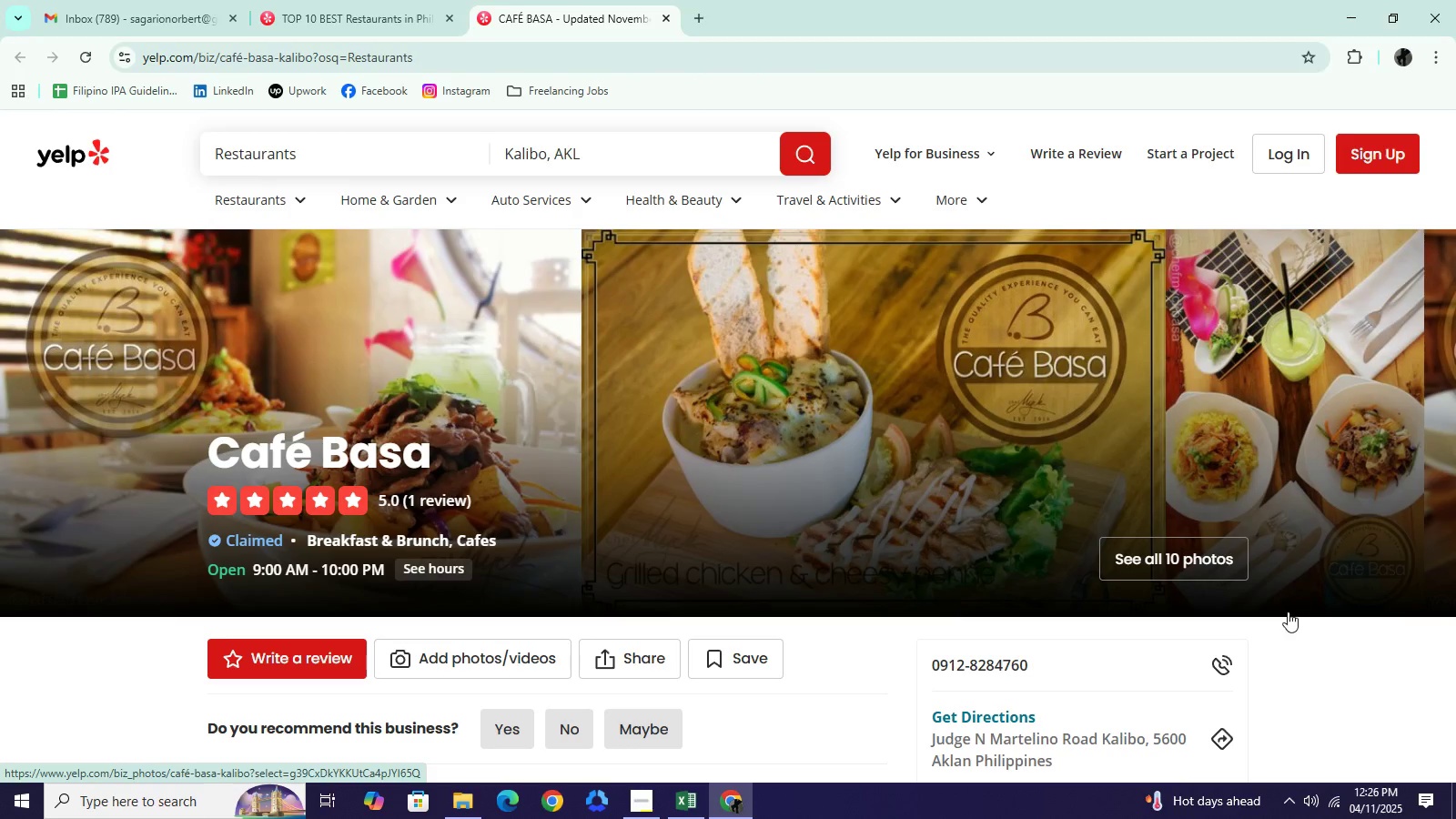 
scroll: coordinate [1288, 612], scroll_direction: down, amount: 1.0
 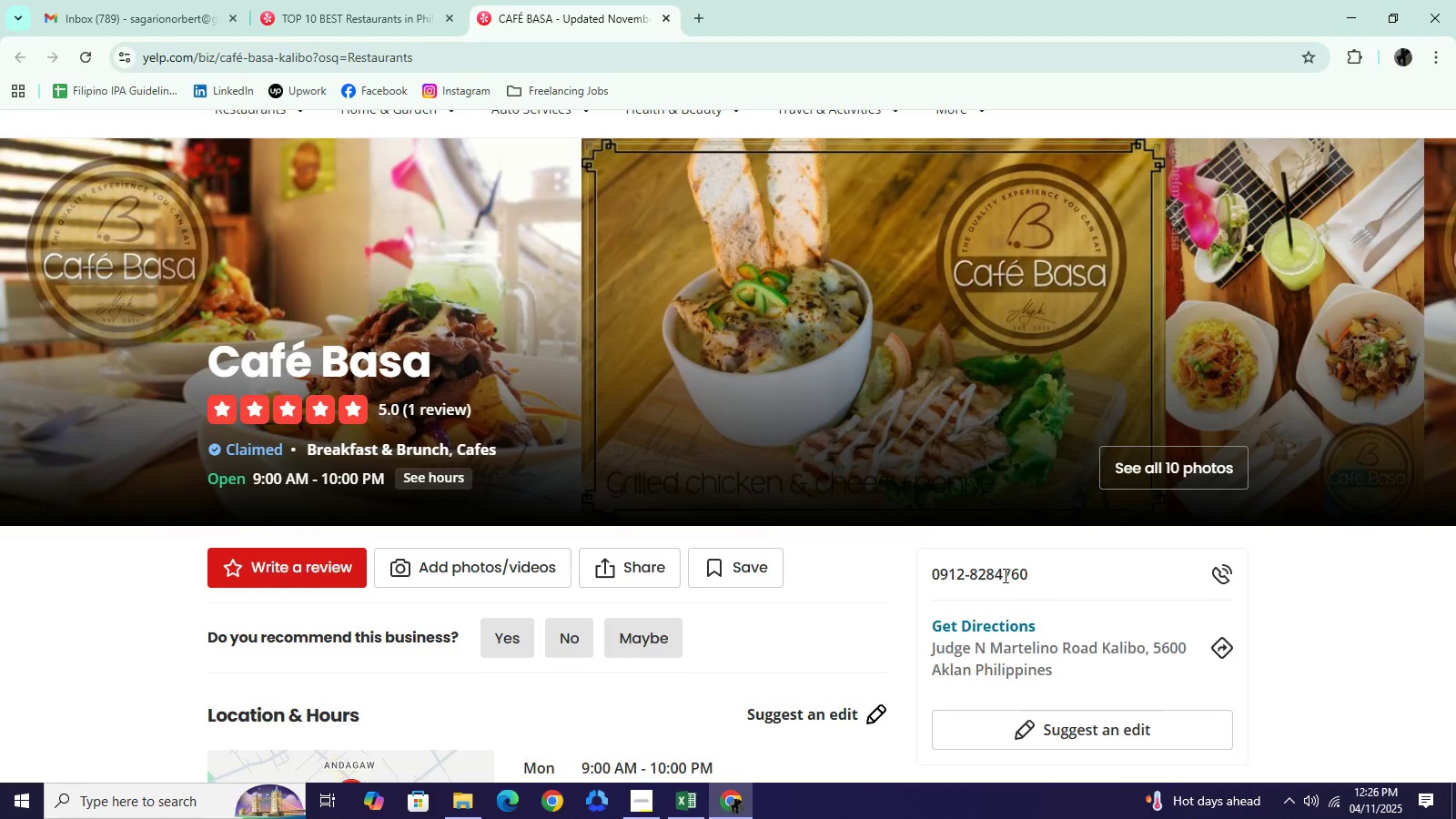 
left_click_drag(start_coordinate=[1054, 570], to_coordinate=[934, 575])
 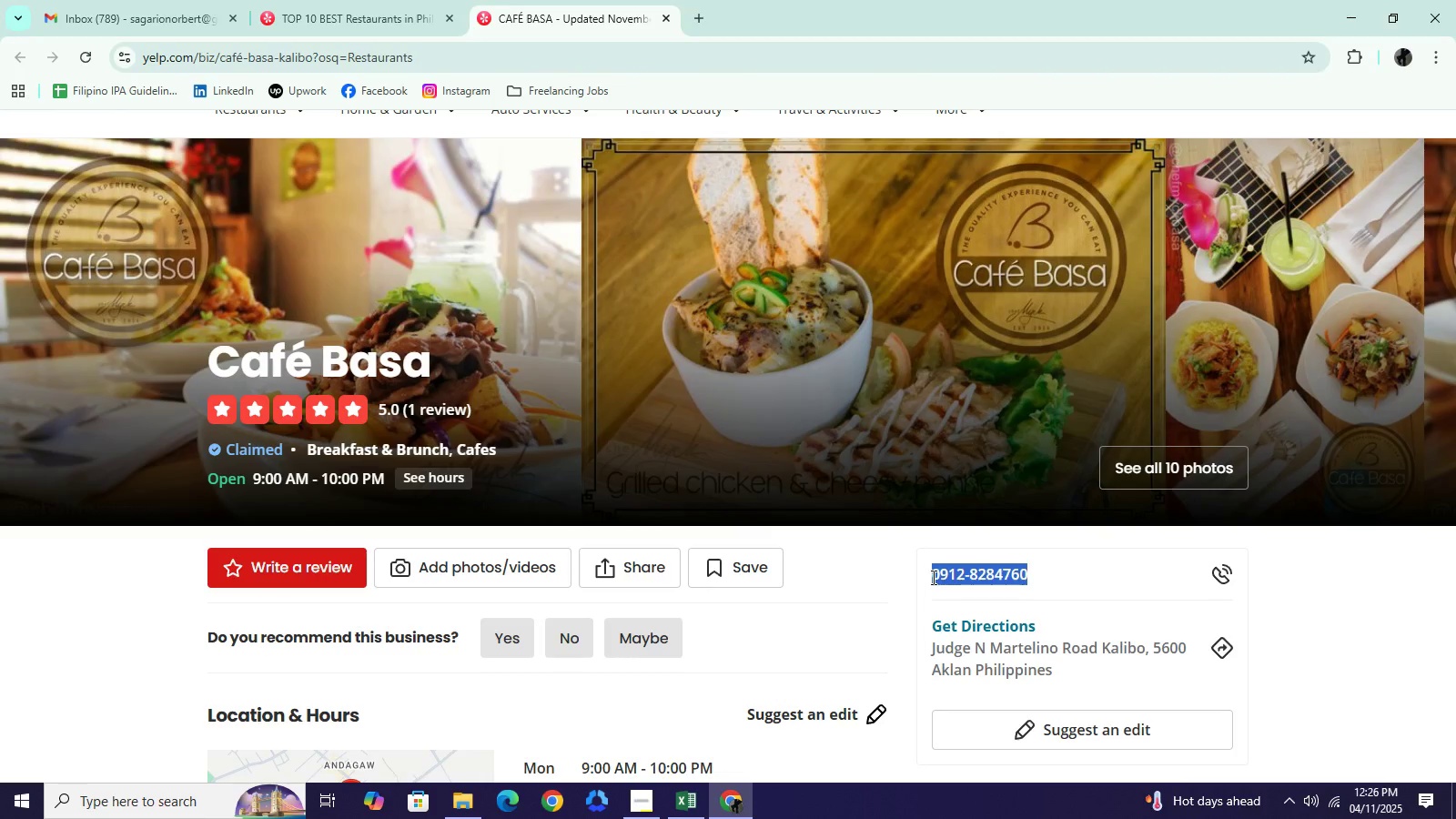 
key(Control+C)
 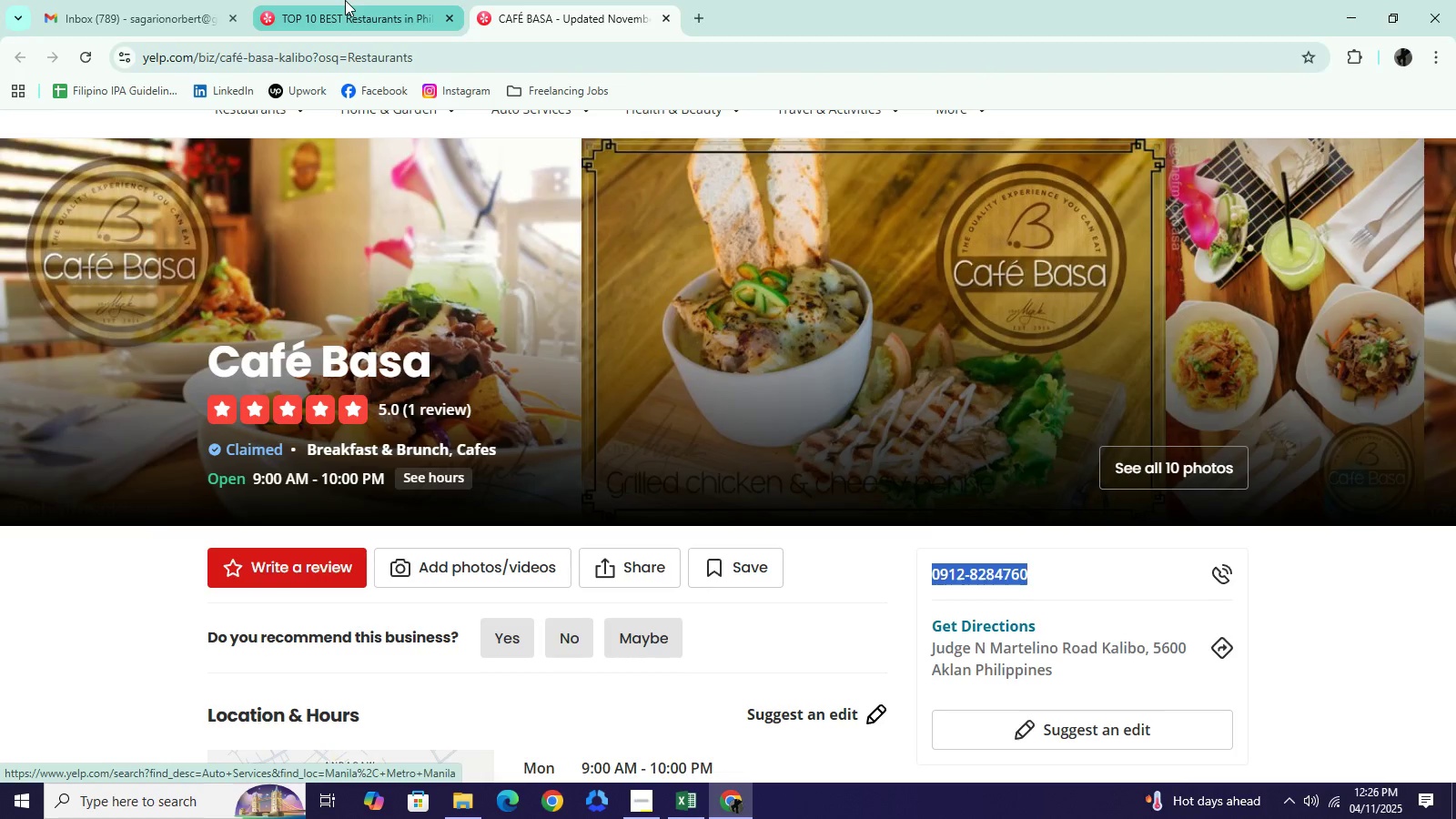 
mouse_move([358, 20])
 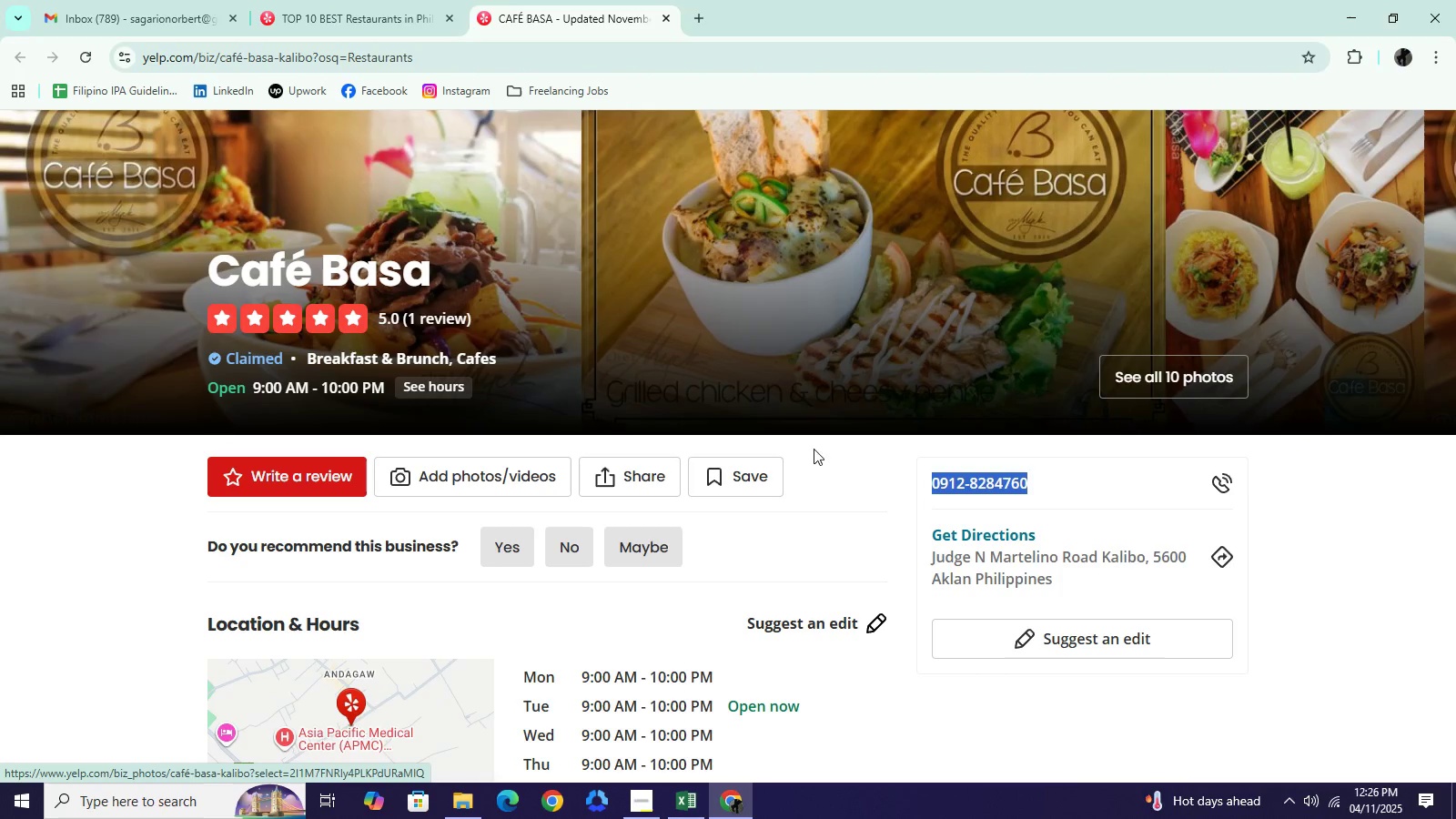 
scroll: coordinate [1091, 440], scroll_direction: down, amount: 19.0
 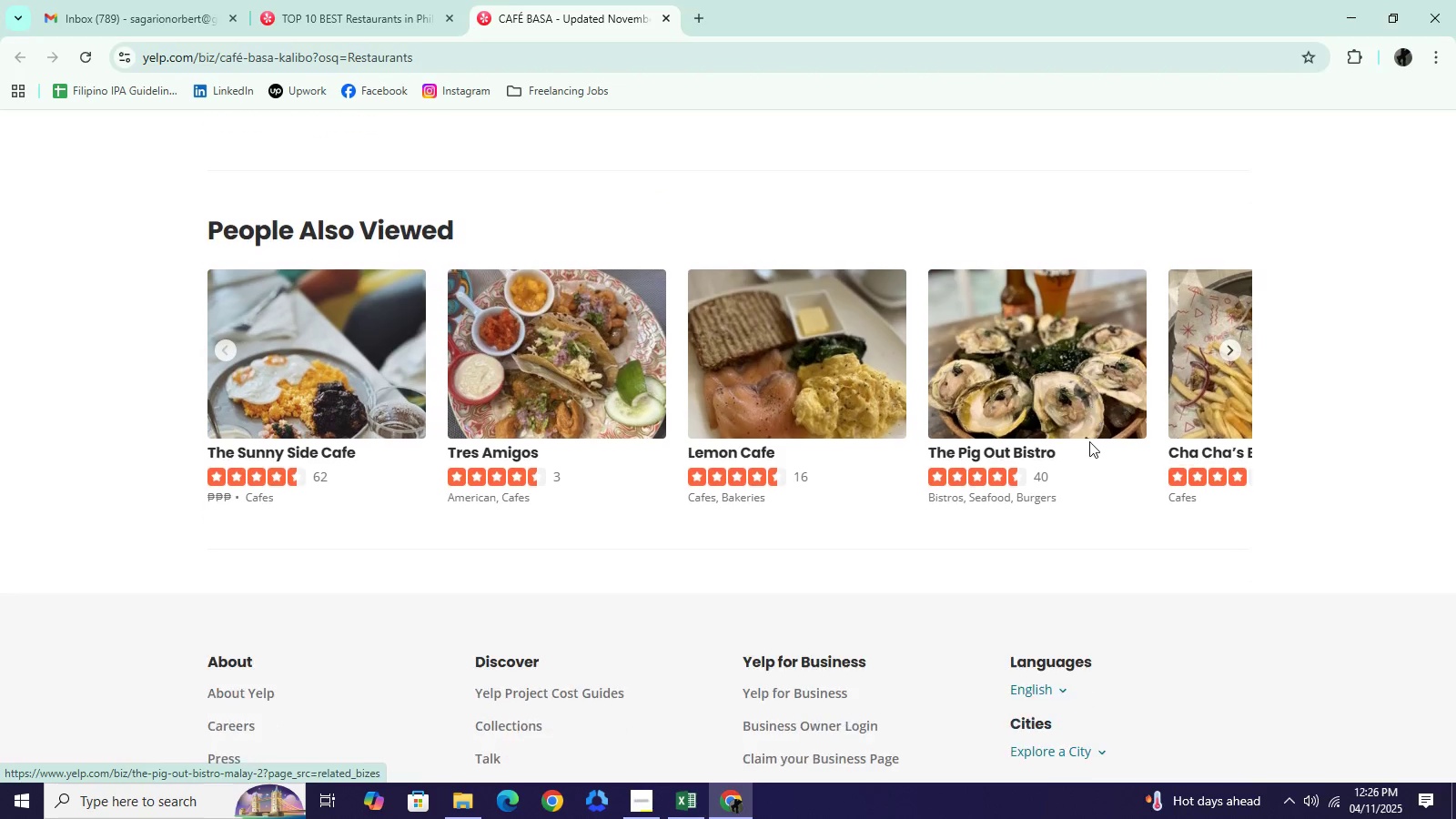 
scroll: coordinate [1088, 448], scroll_direction: down, amount: 8.0
 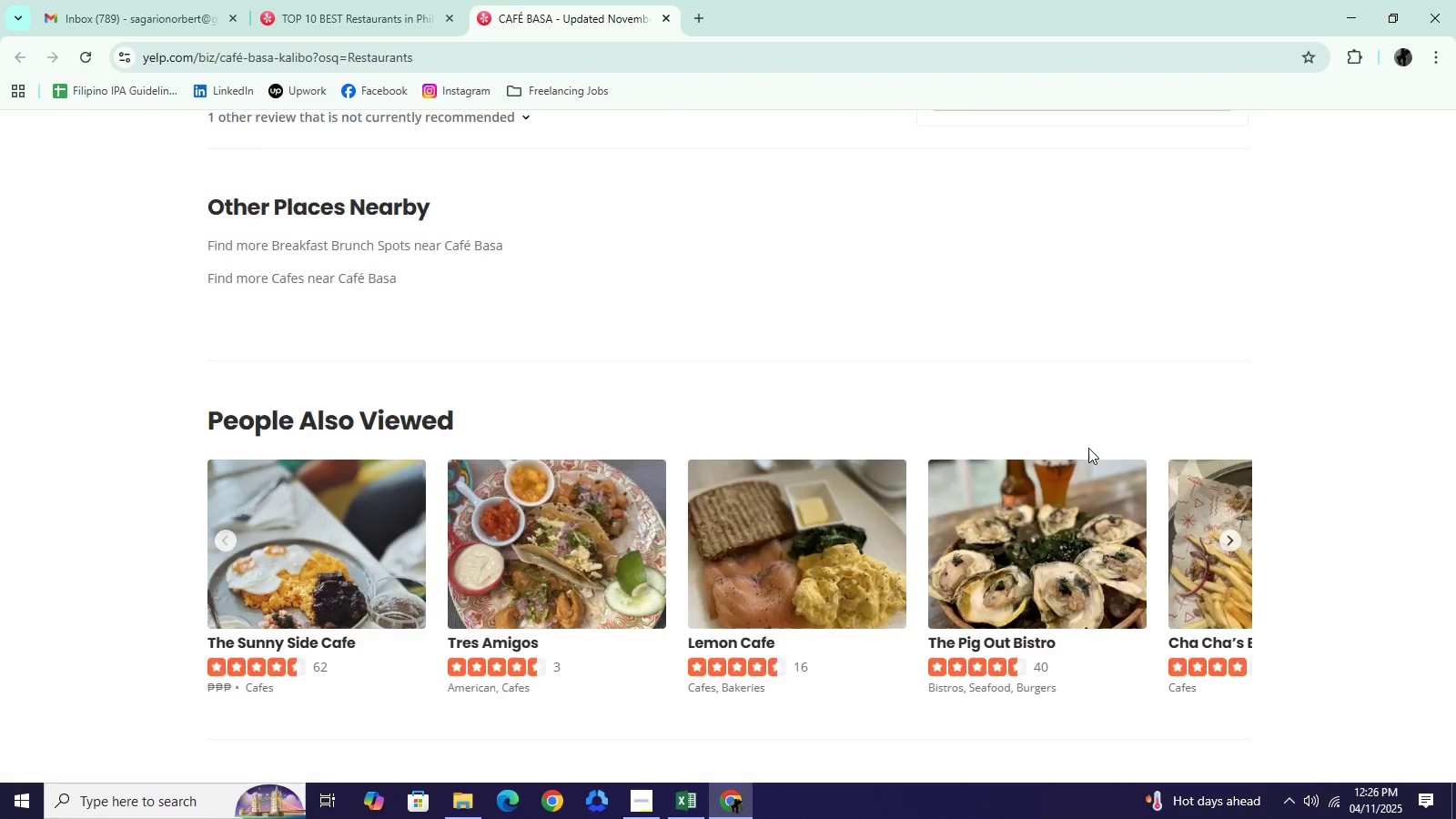 
scroll: coordinate [546, 297], scroll_direction: up, amount: 34.0
 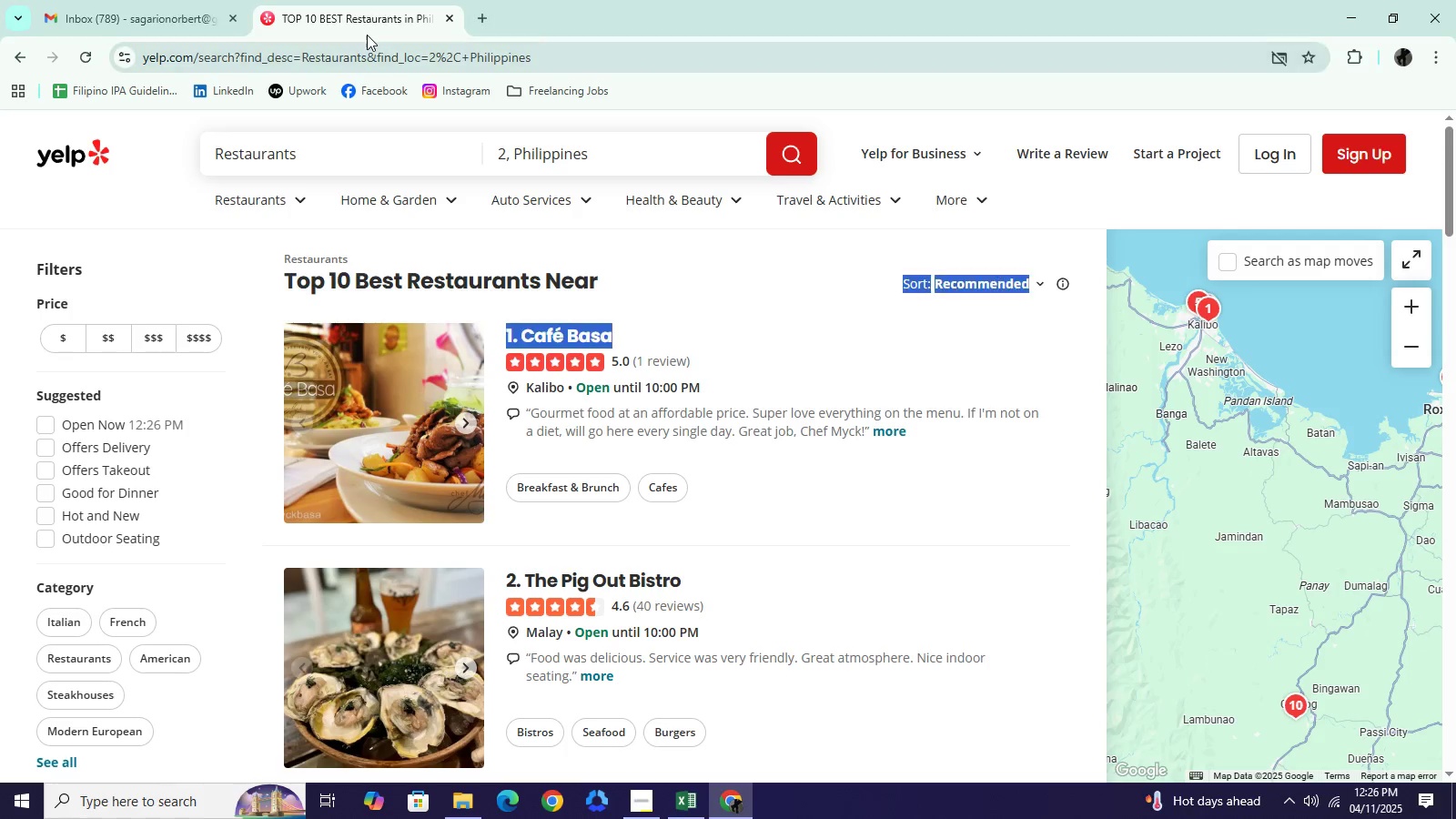 
wait(6.22)
 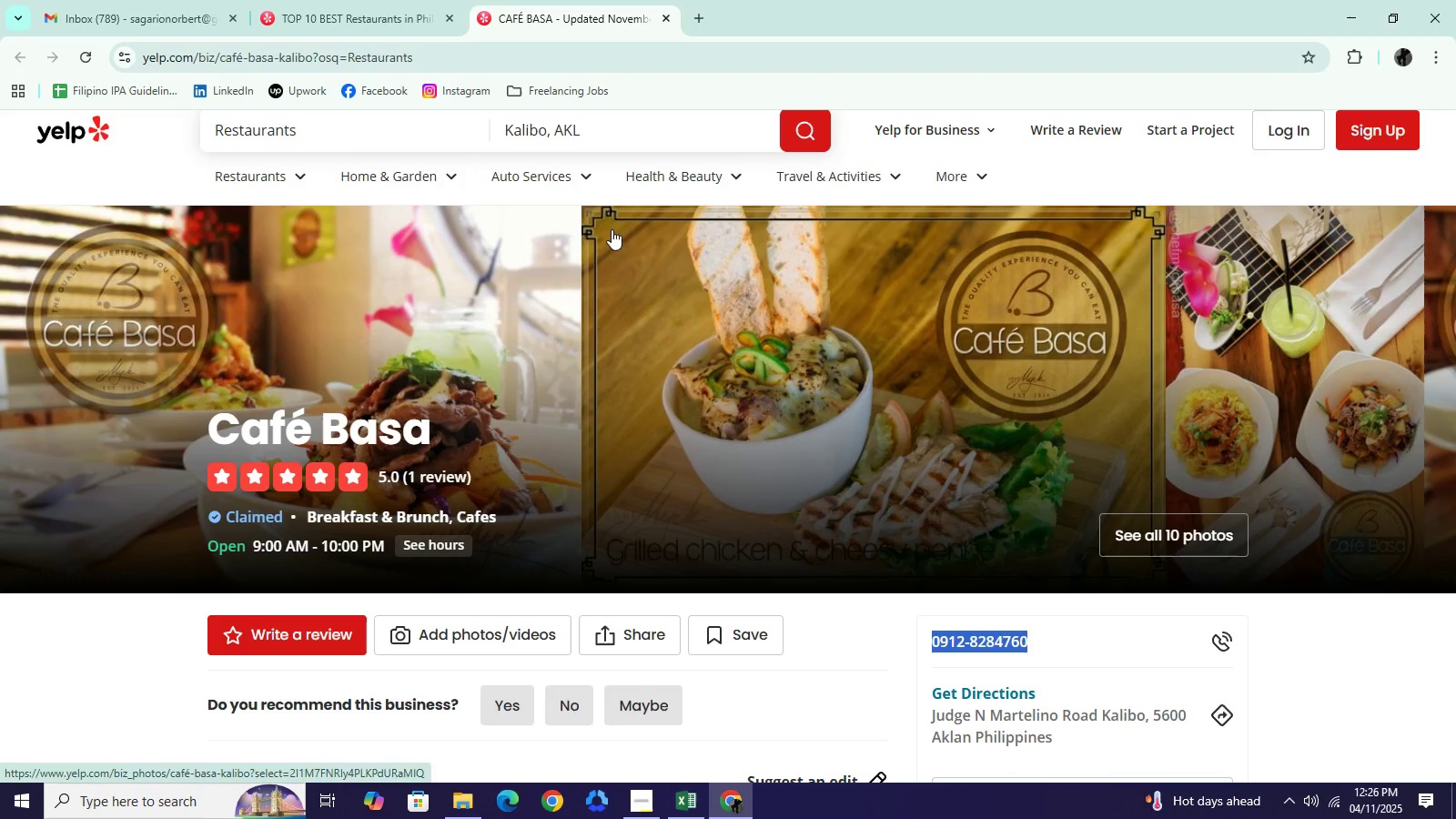 
left_click([13, 66])
 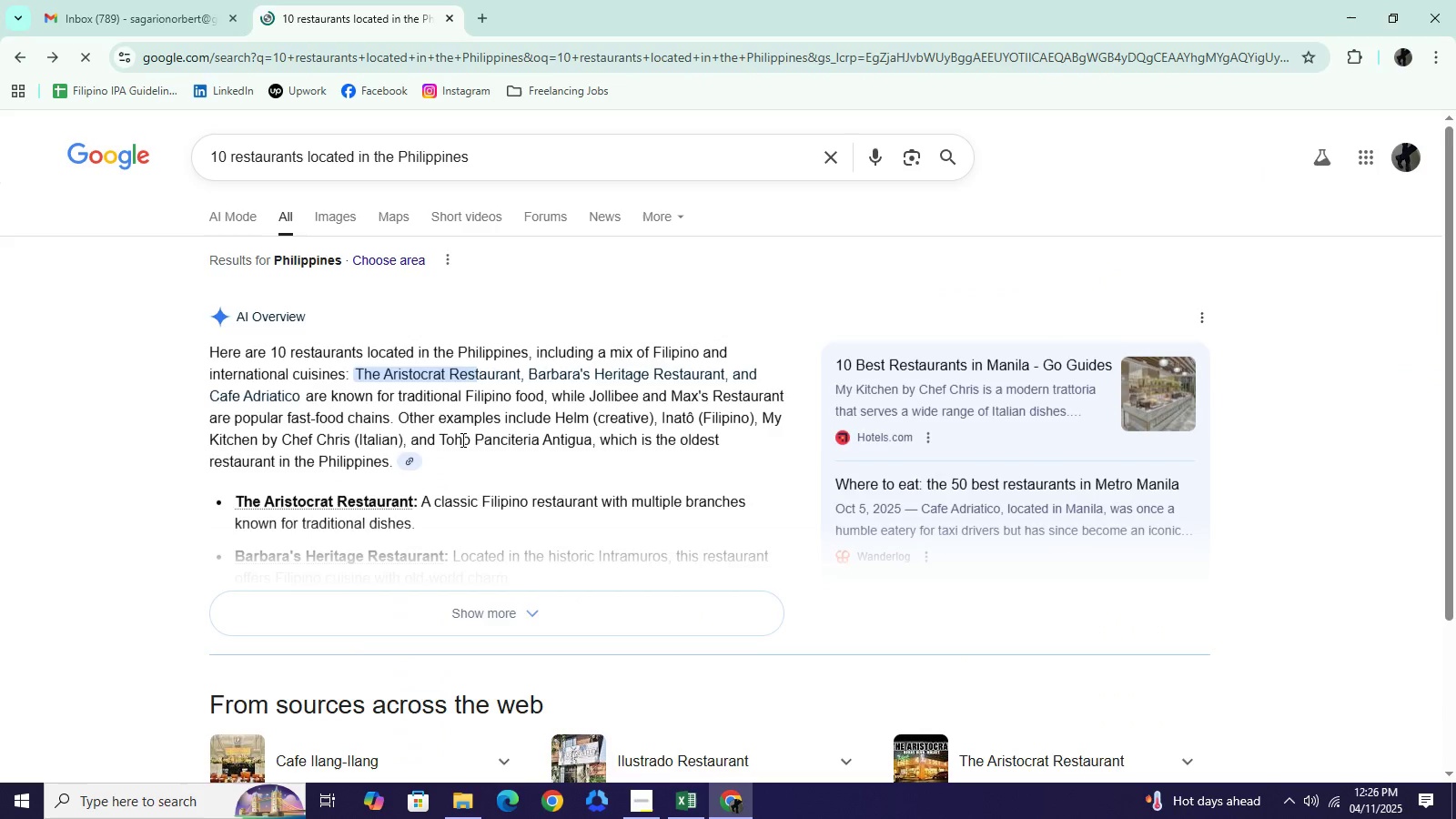 
scroll: coordinate [470, 455], scroll_direction: down, amount: 5.0
 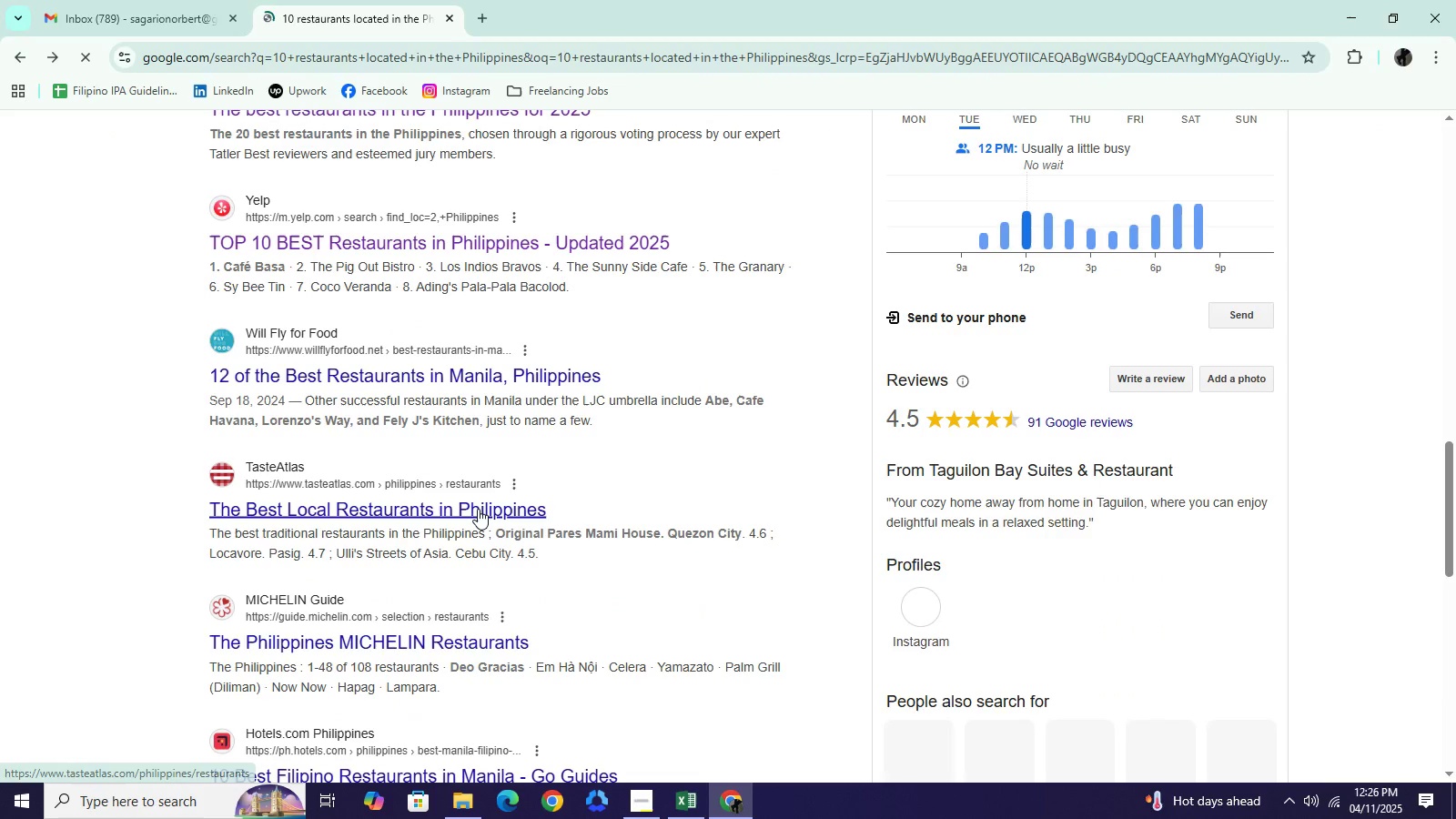 
left_click([478, 509])
 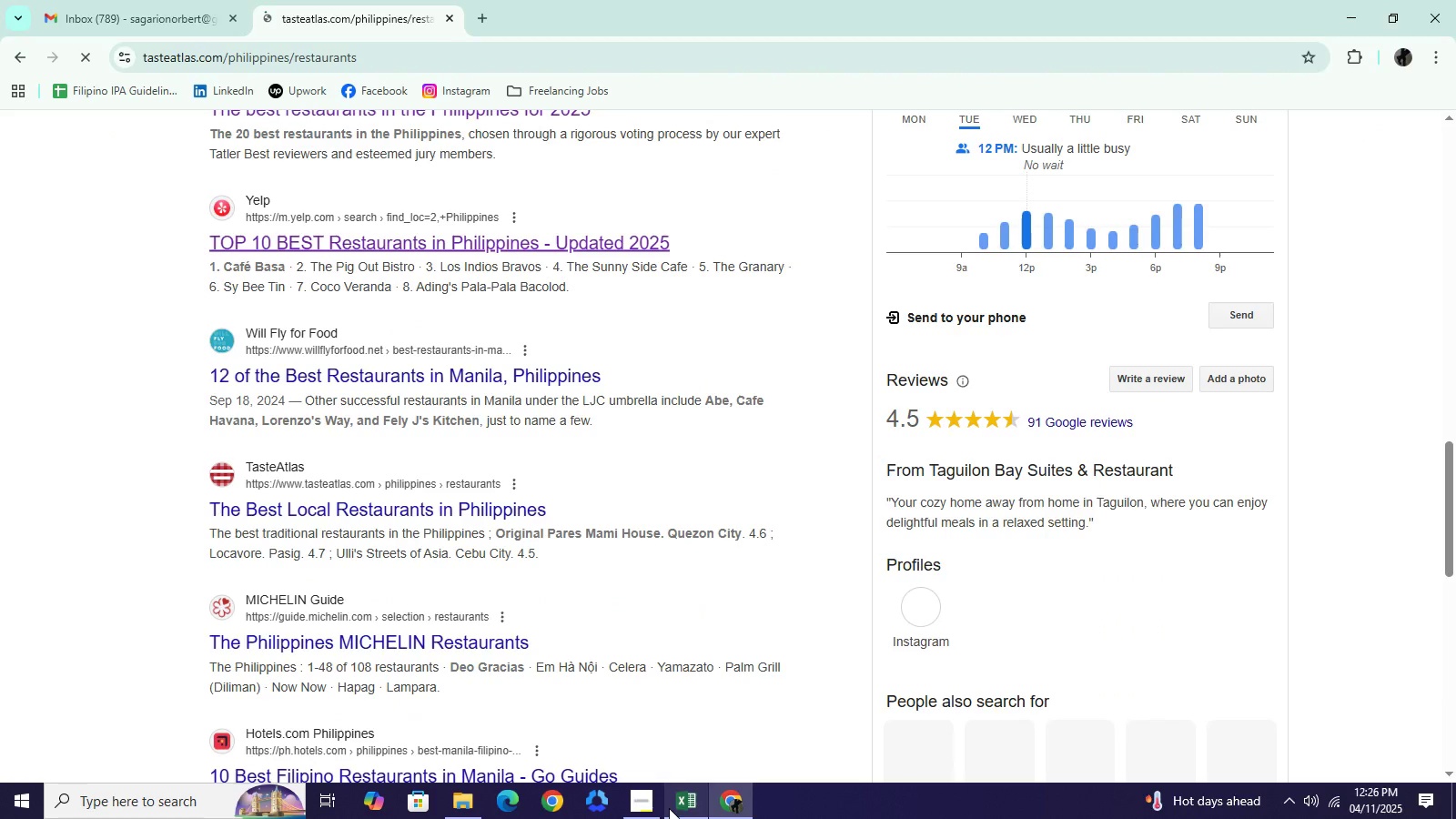 
left_click([650, 804])